 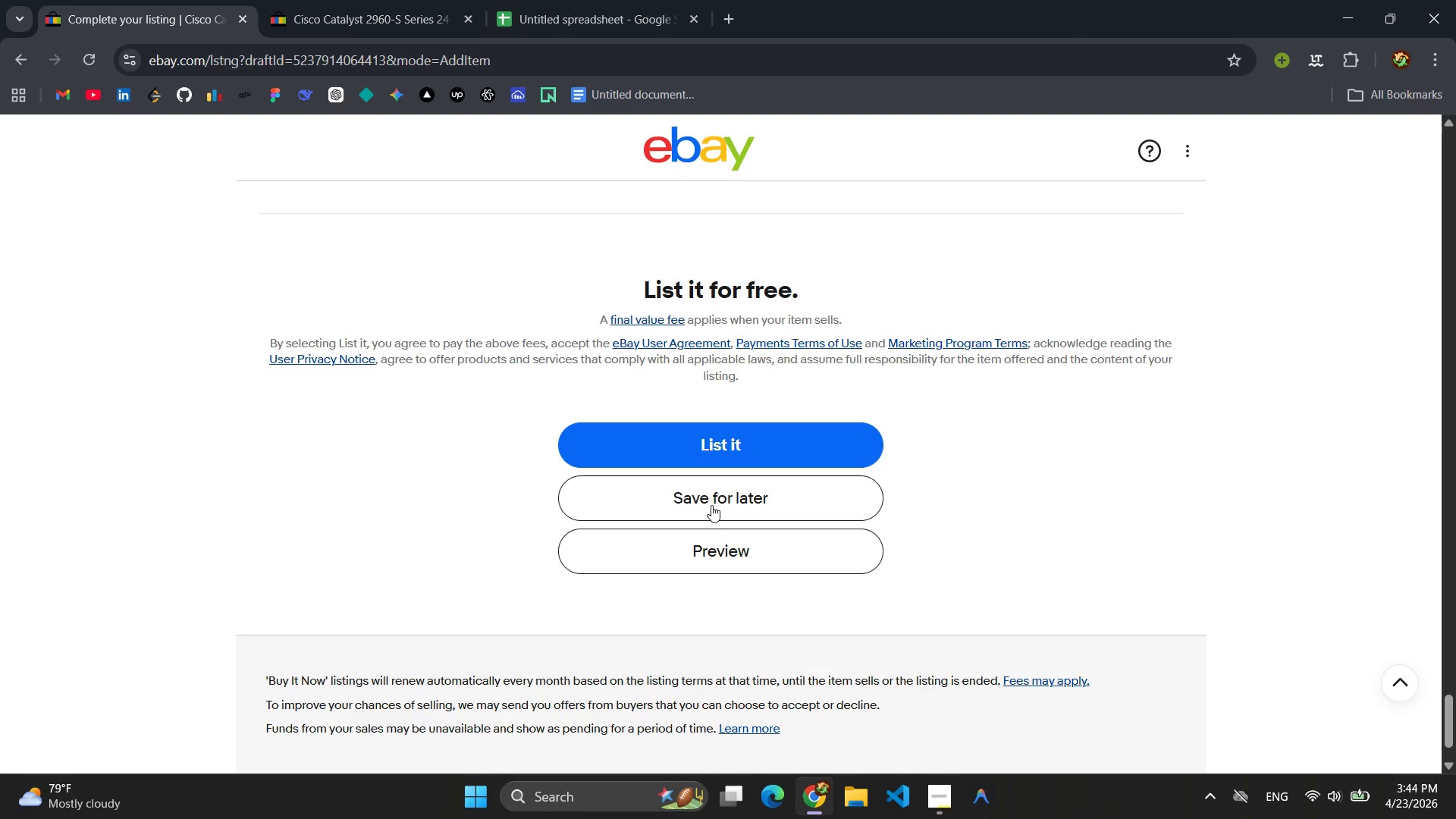 
left_click([720, 548])
 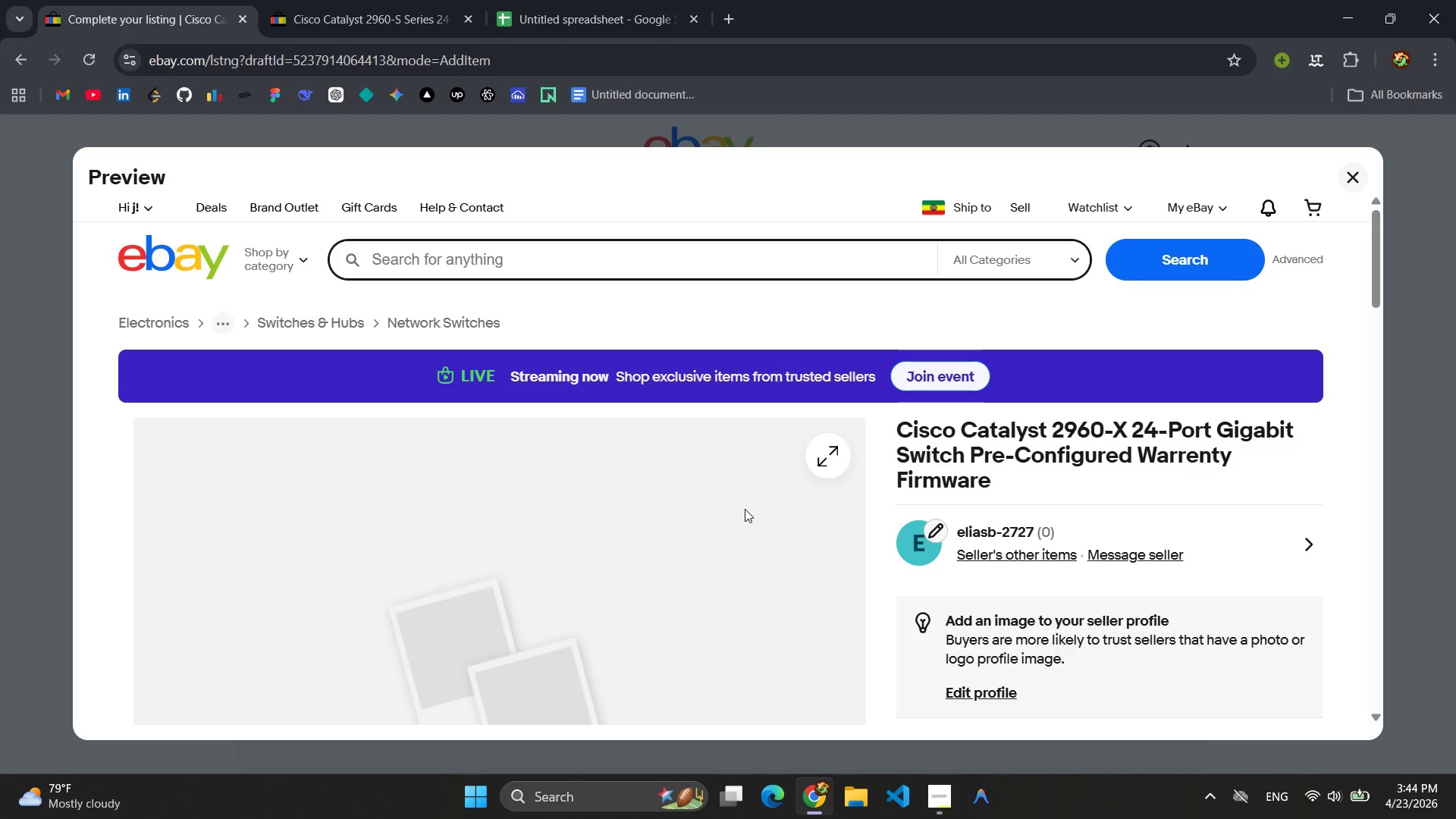 
mouse_move([919, 425])
 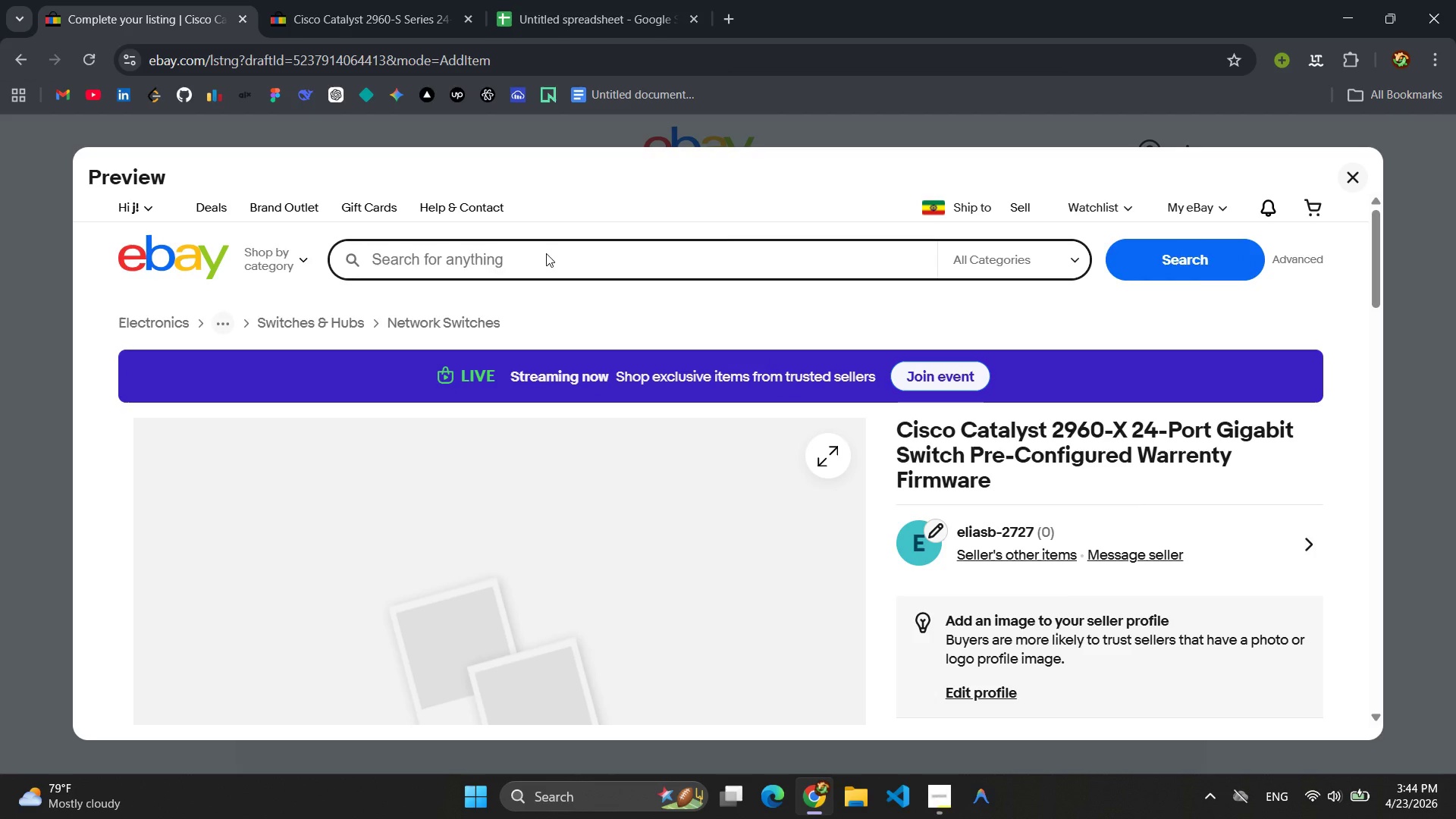 
left_click([546, 253])
 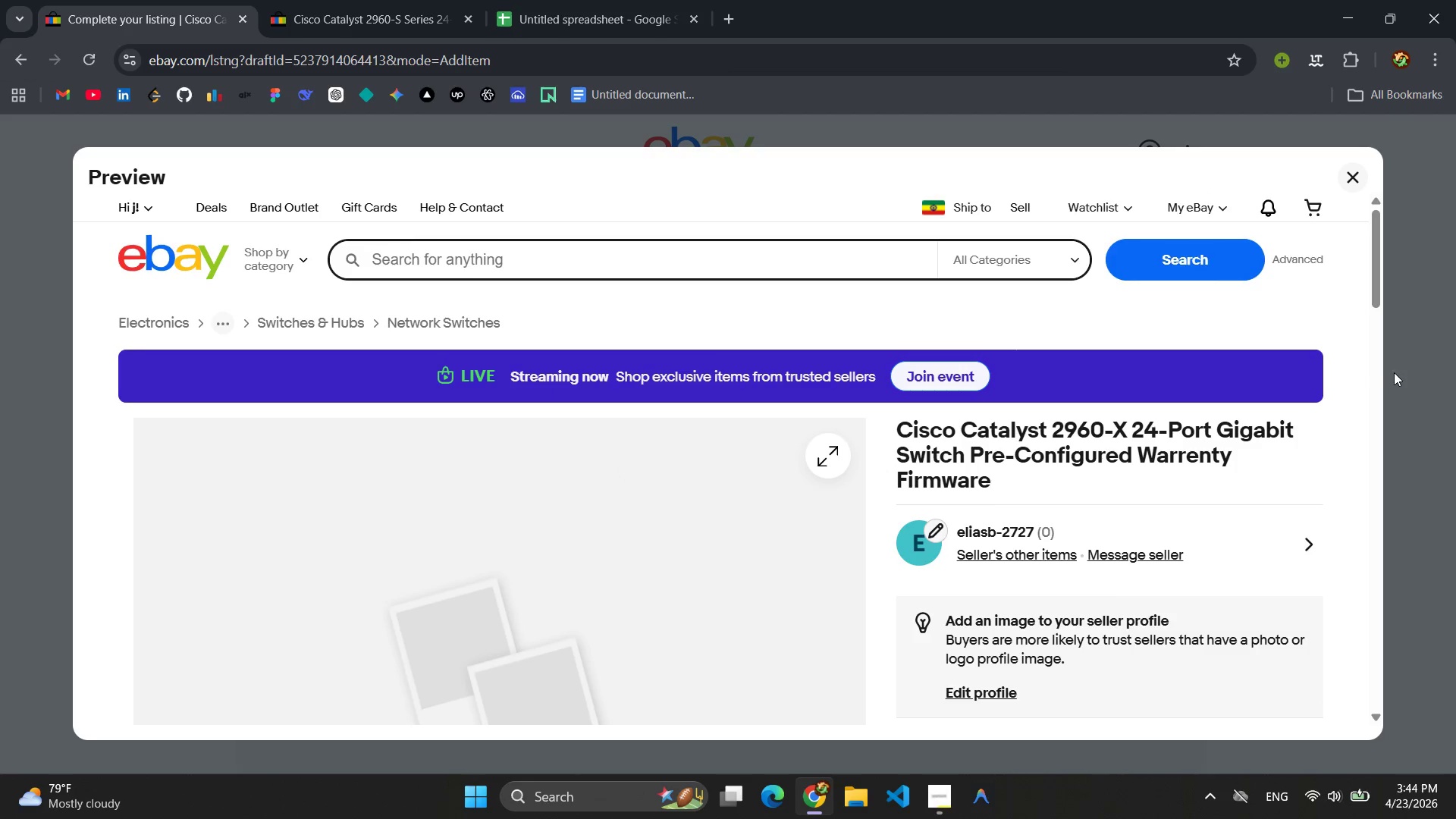 
wait(5.56)
 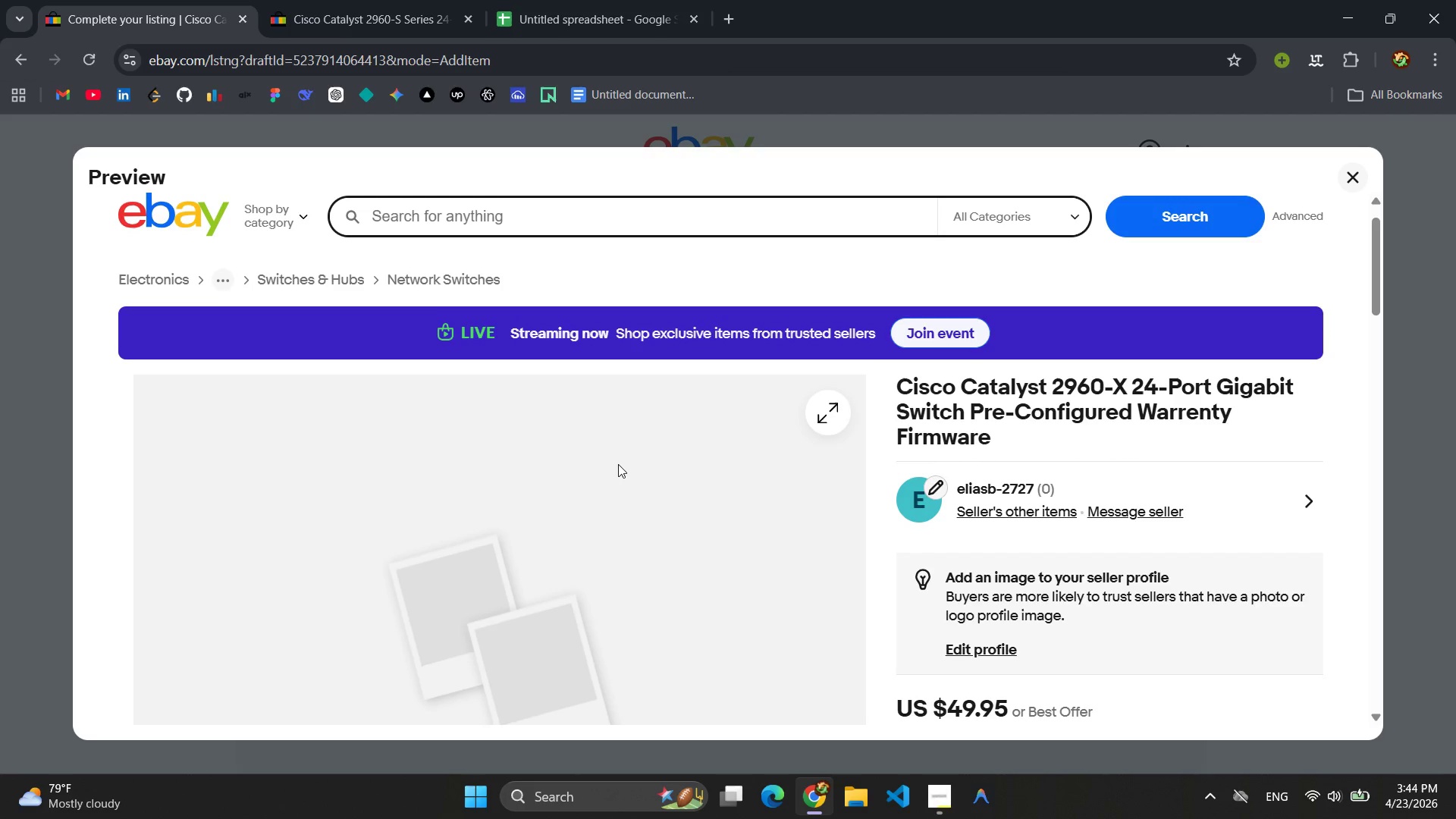 
key(Meta+Shift+ShiftLeft)
 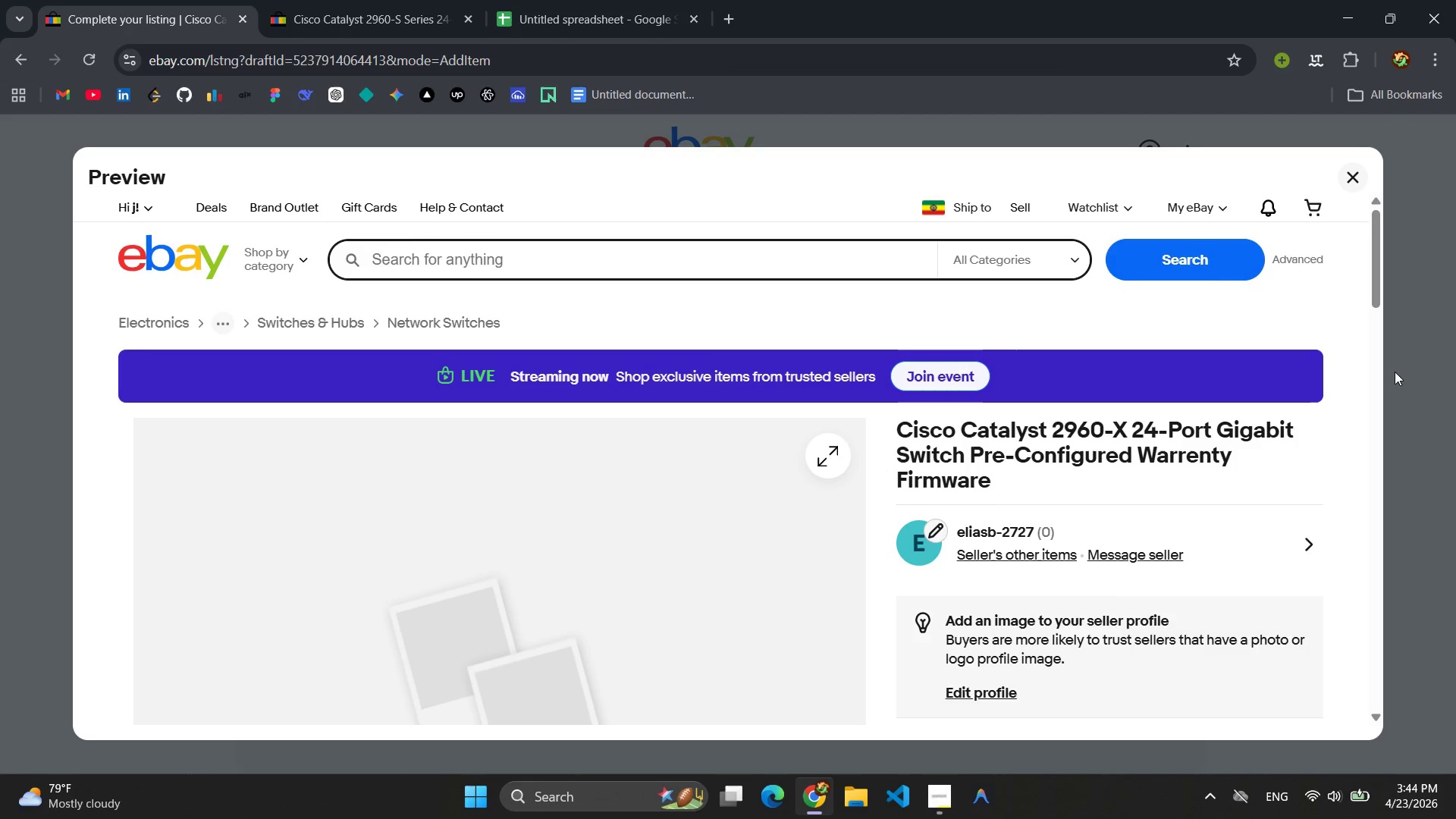 
hold_key(key=S, duration=8.19)
 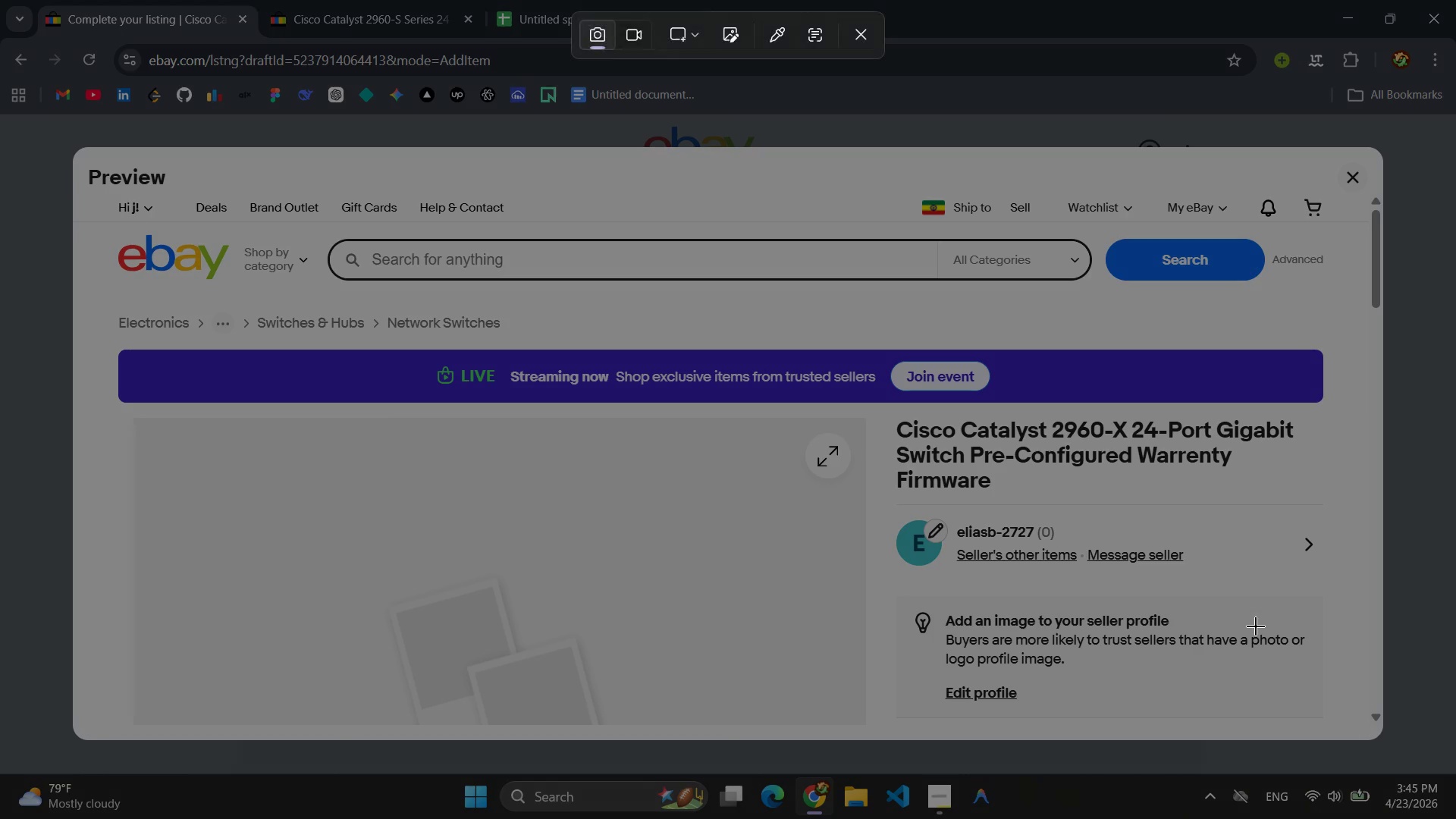 
hold_key(key=MetaLeft, duration=8.19)
left_click_drag(start_coordinate=[78, 154], to_coordinate=[1381, 737])
 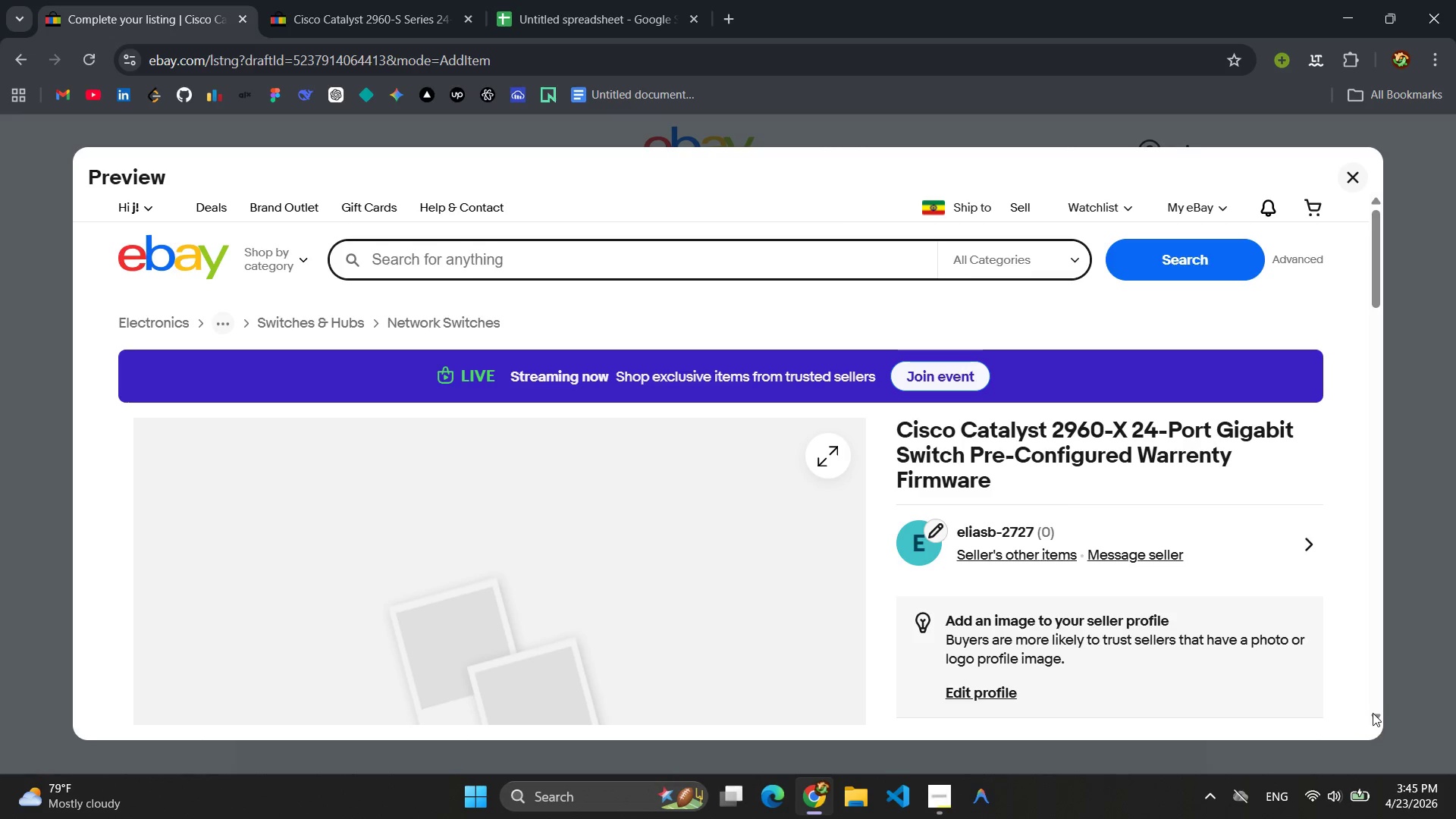 
key(Escape)
 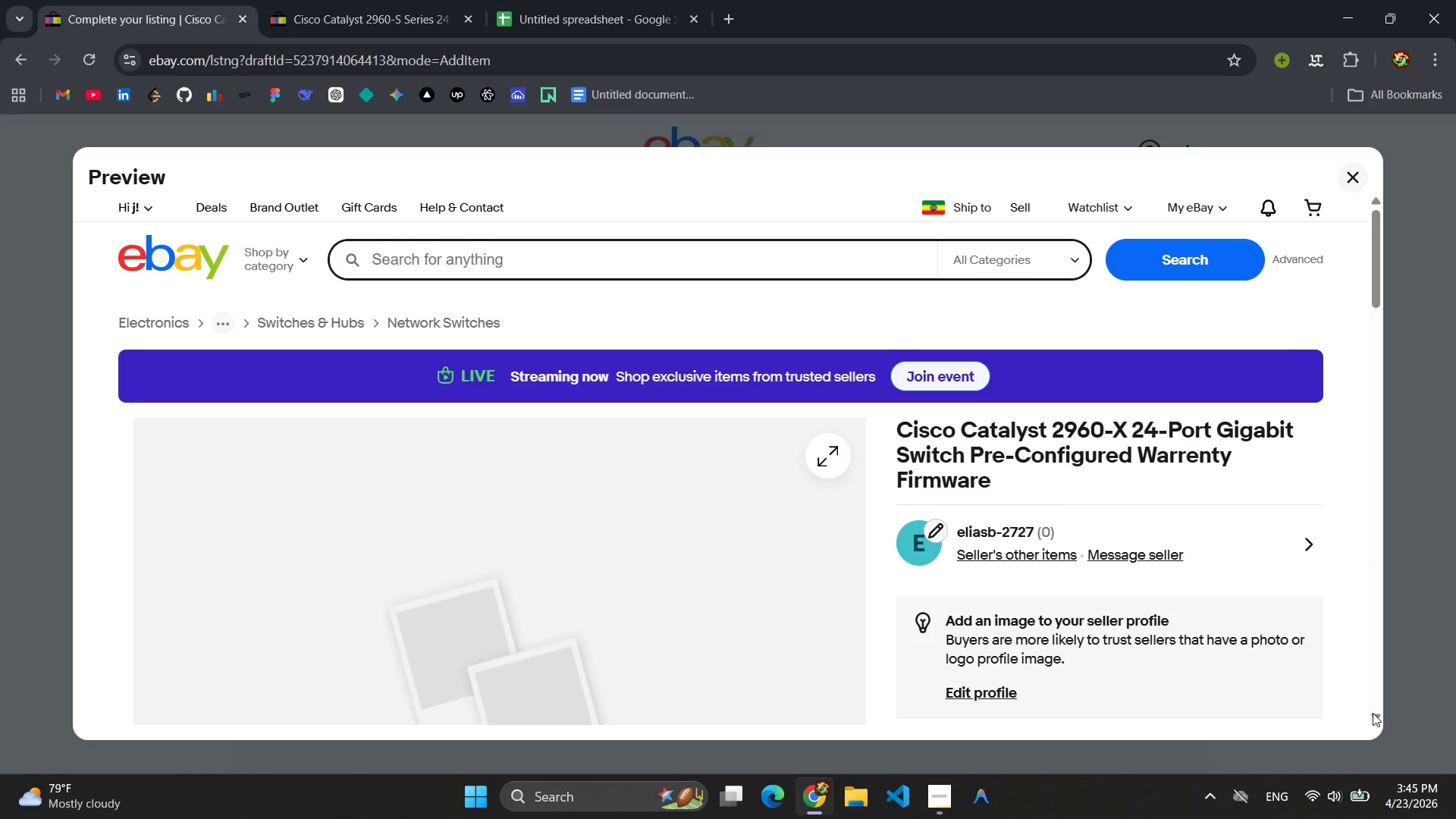 
hold_key(key=MetaLeft, duration=18.94)
 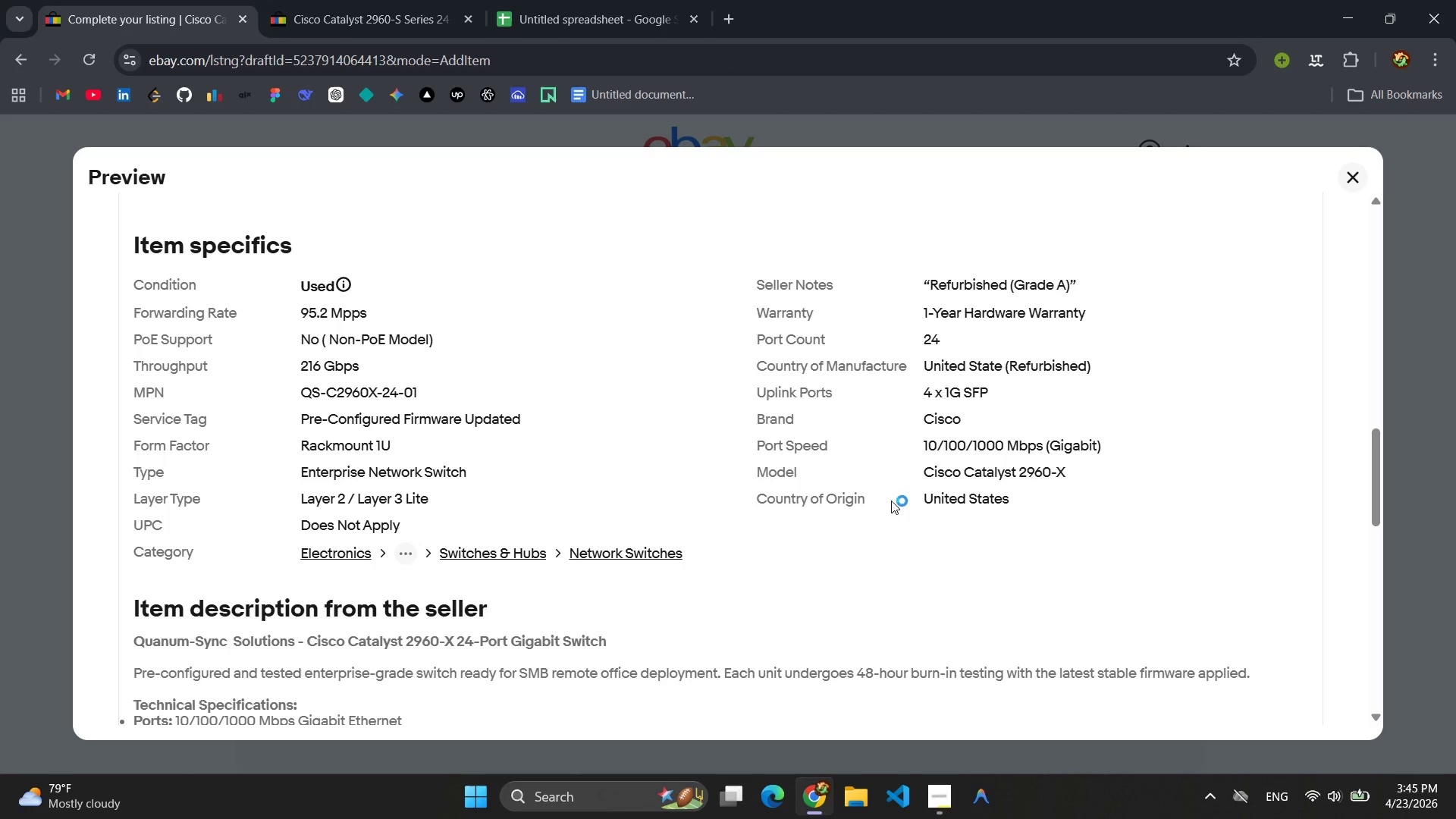 
key(Meta+Shift+ShiftLeft)
 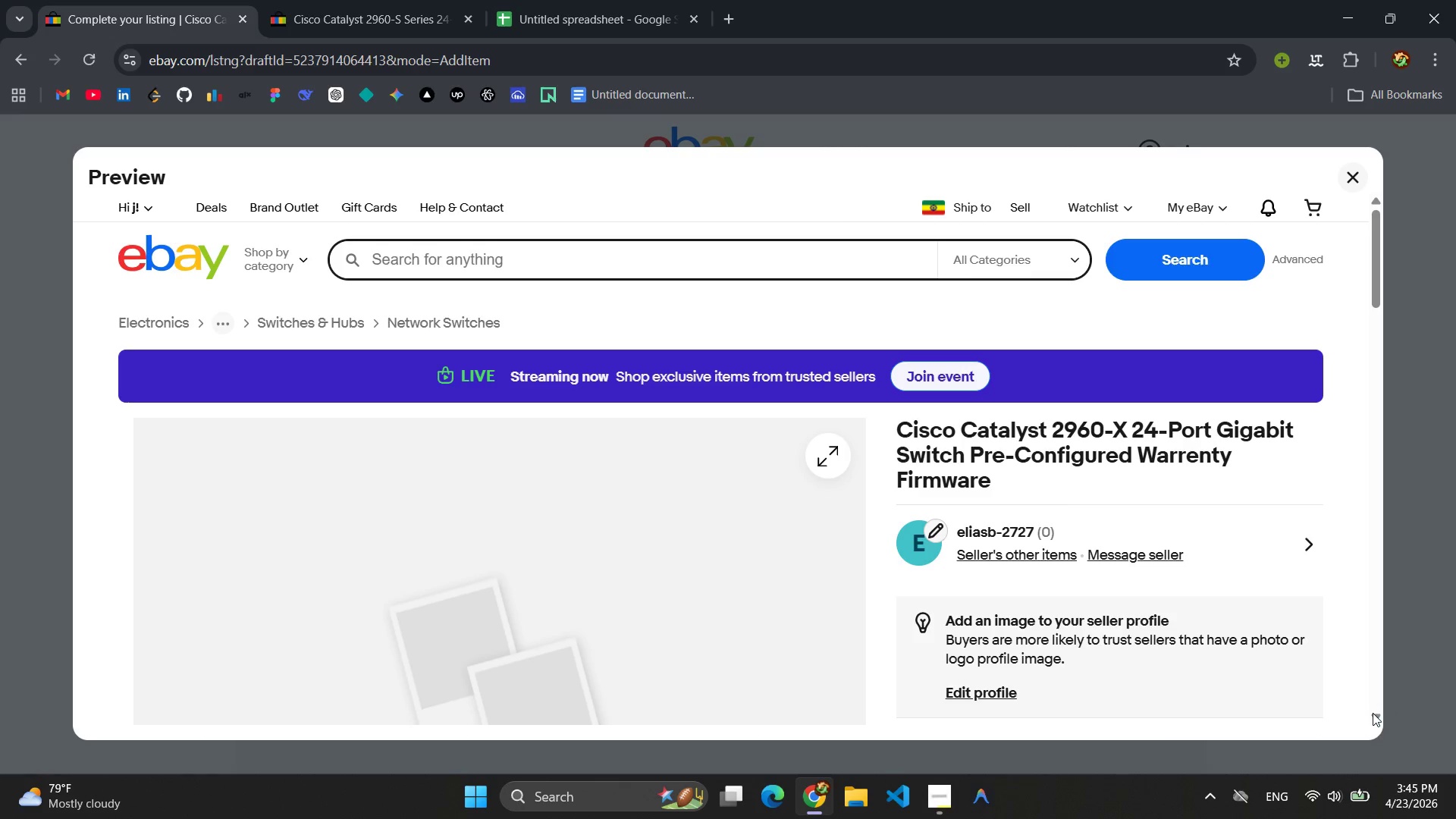 
left_click_drag(start_coordinate=[73, 197], to_coordinate=[1373, 738])
 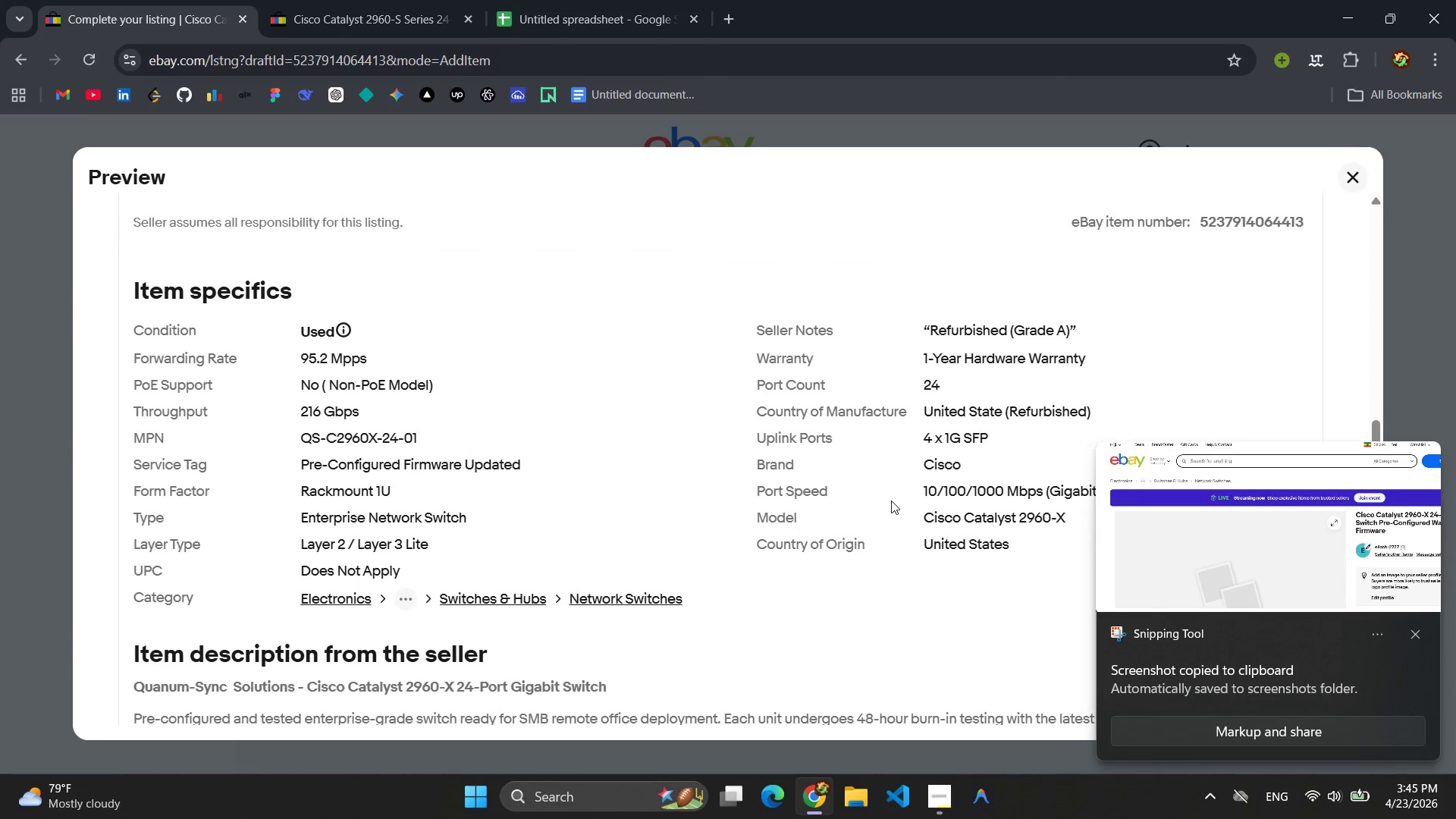 
key(Meta+Shift+ShiftLeft)
 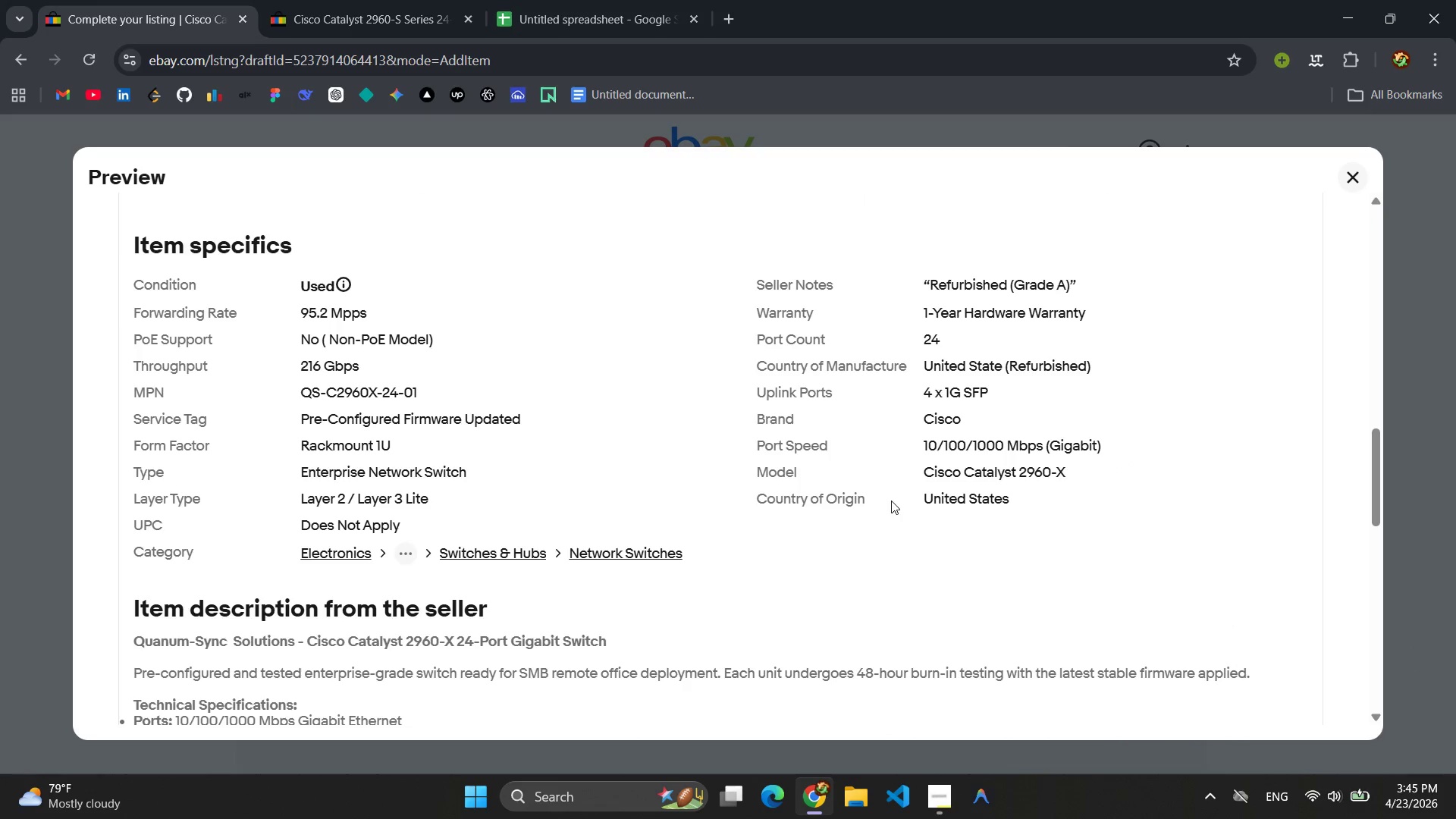 
key(Meta+Shift+S)
 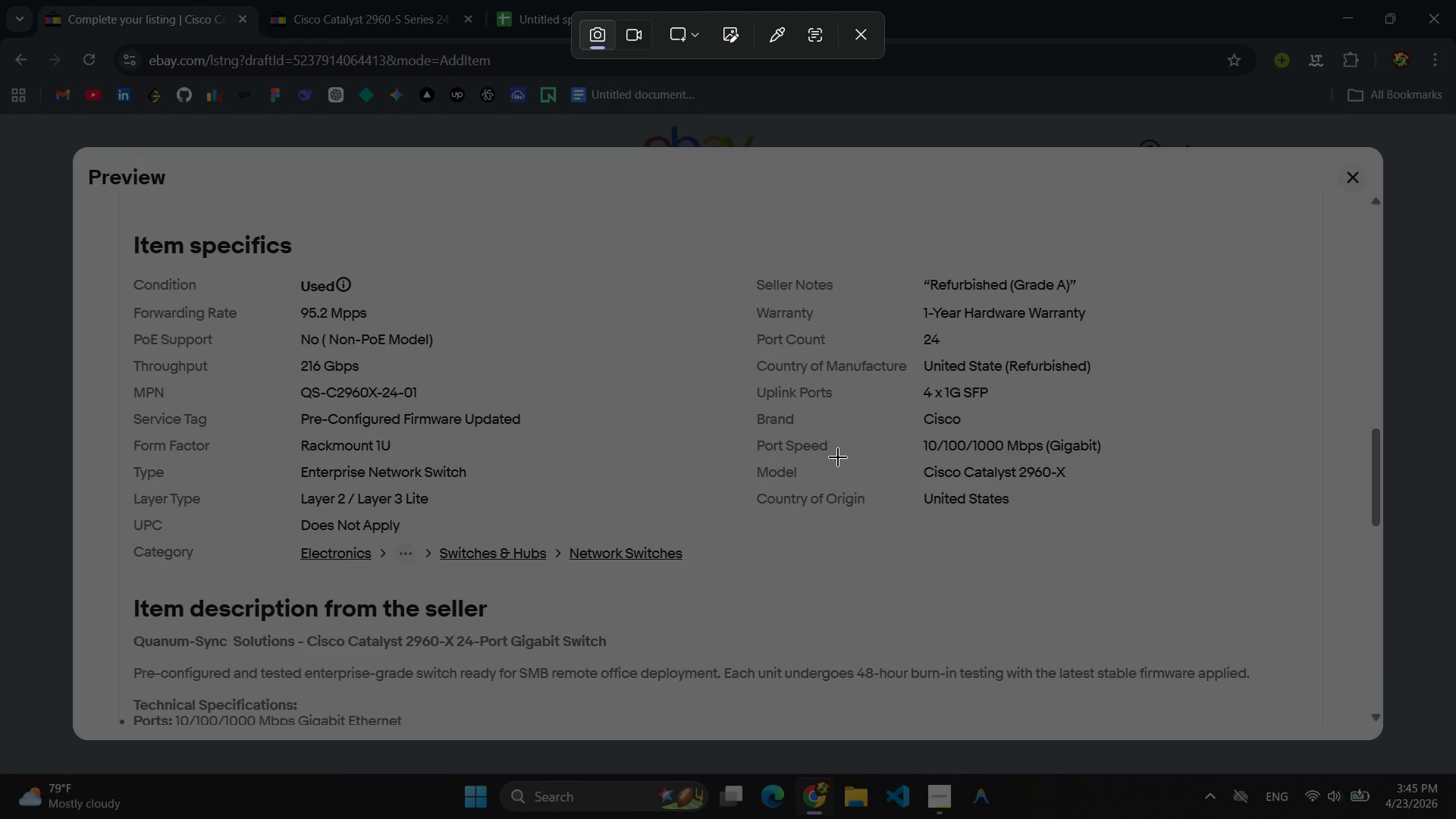 
wait(9.59)
 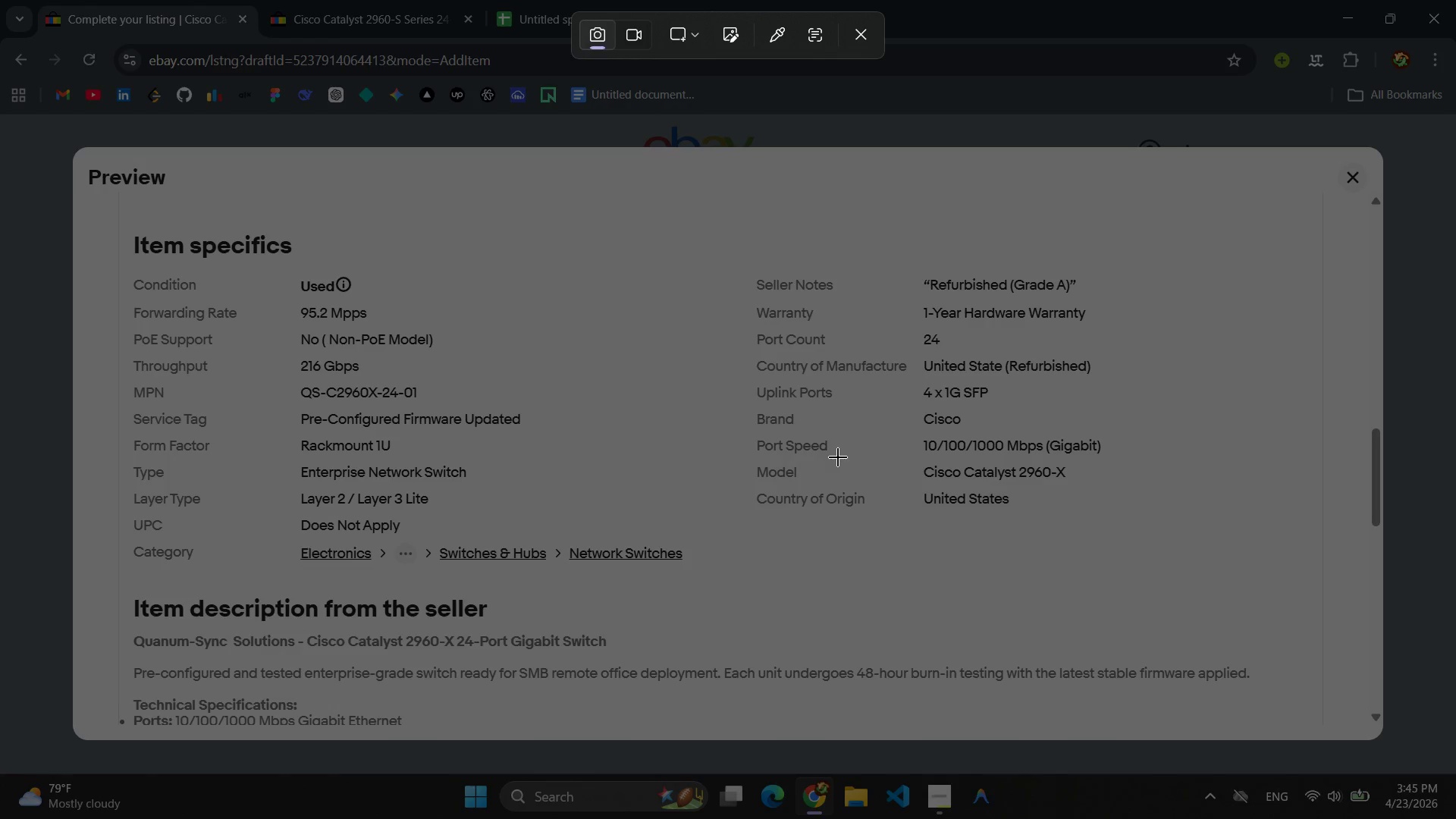 
left_click_drag(start_coordinate=[119, 191], to_coordinate=[1322, 582])
 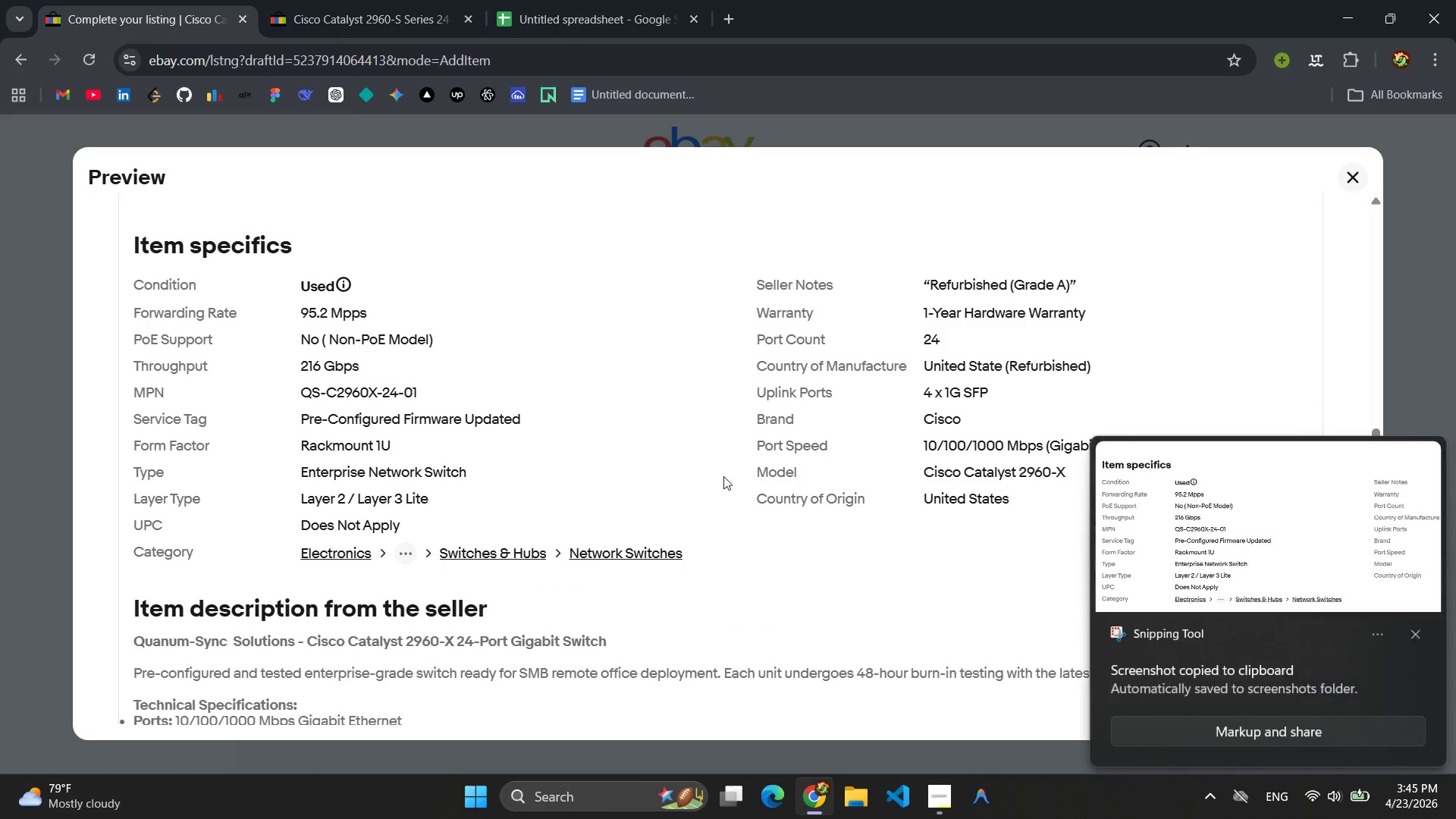 
scroll: coordinate [586, 514], scroll_direction: down, amount: 4.0
 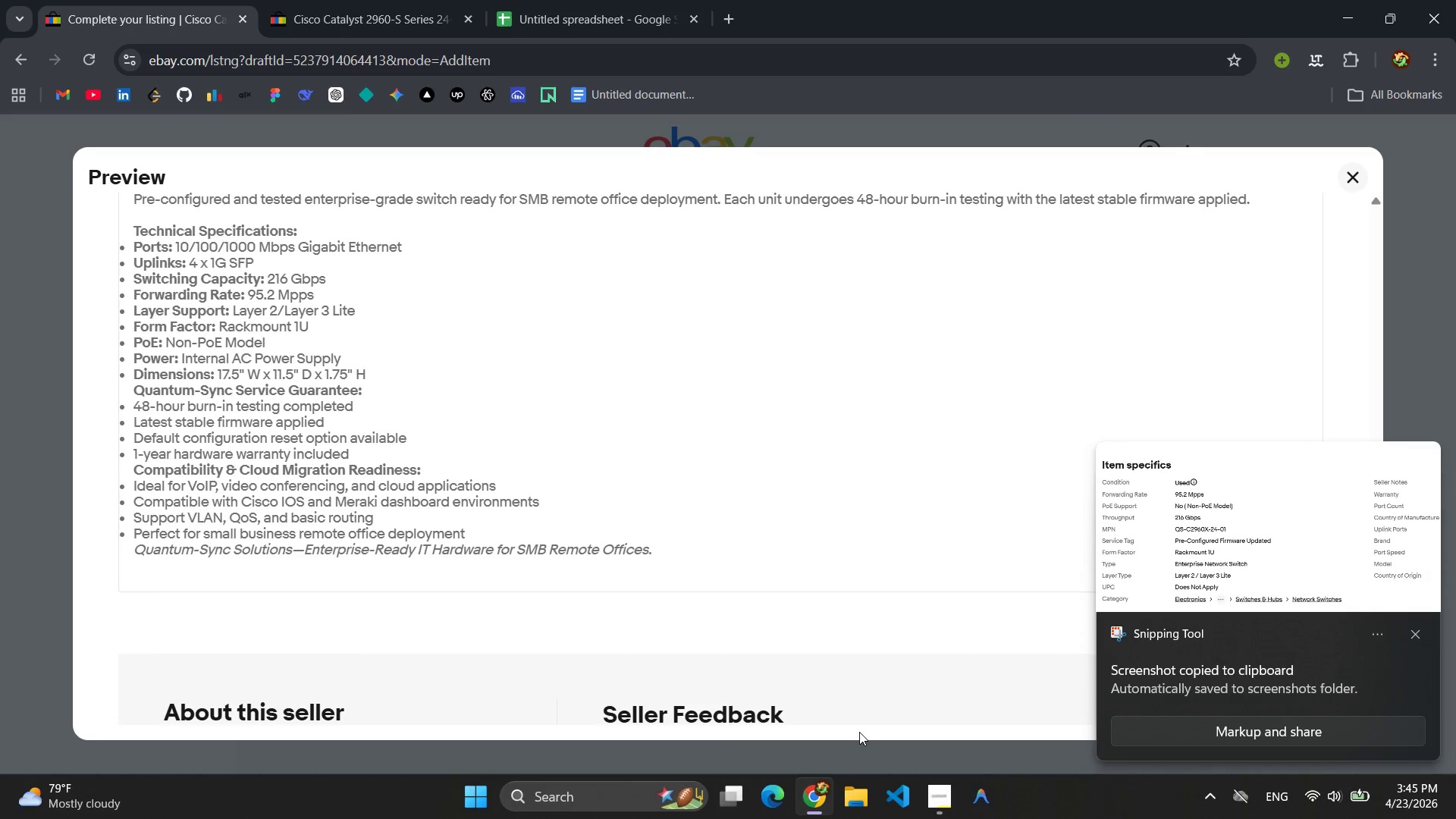 
left_click([937, 794])